 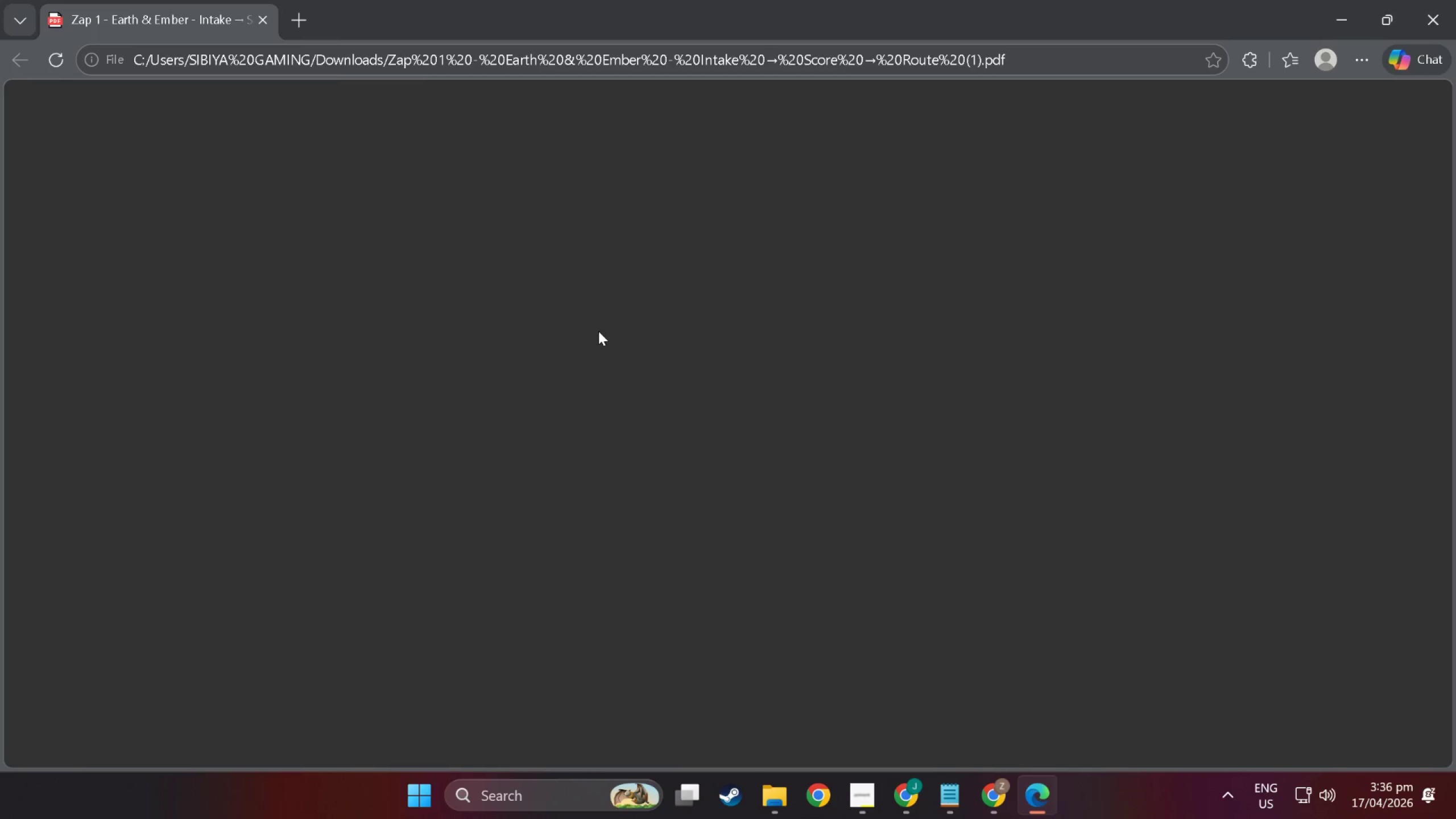 
left_click_drag(start_coordinate=[1442, 495], to_coordinate=[1436, 482])
 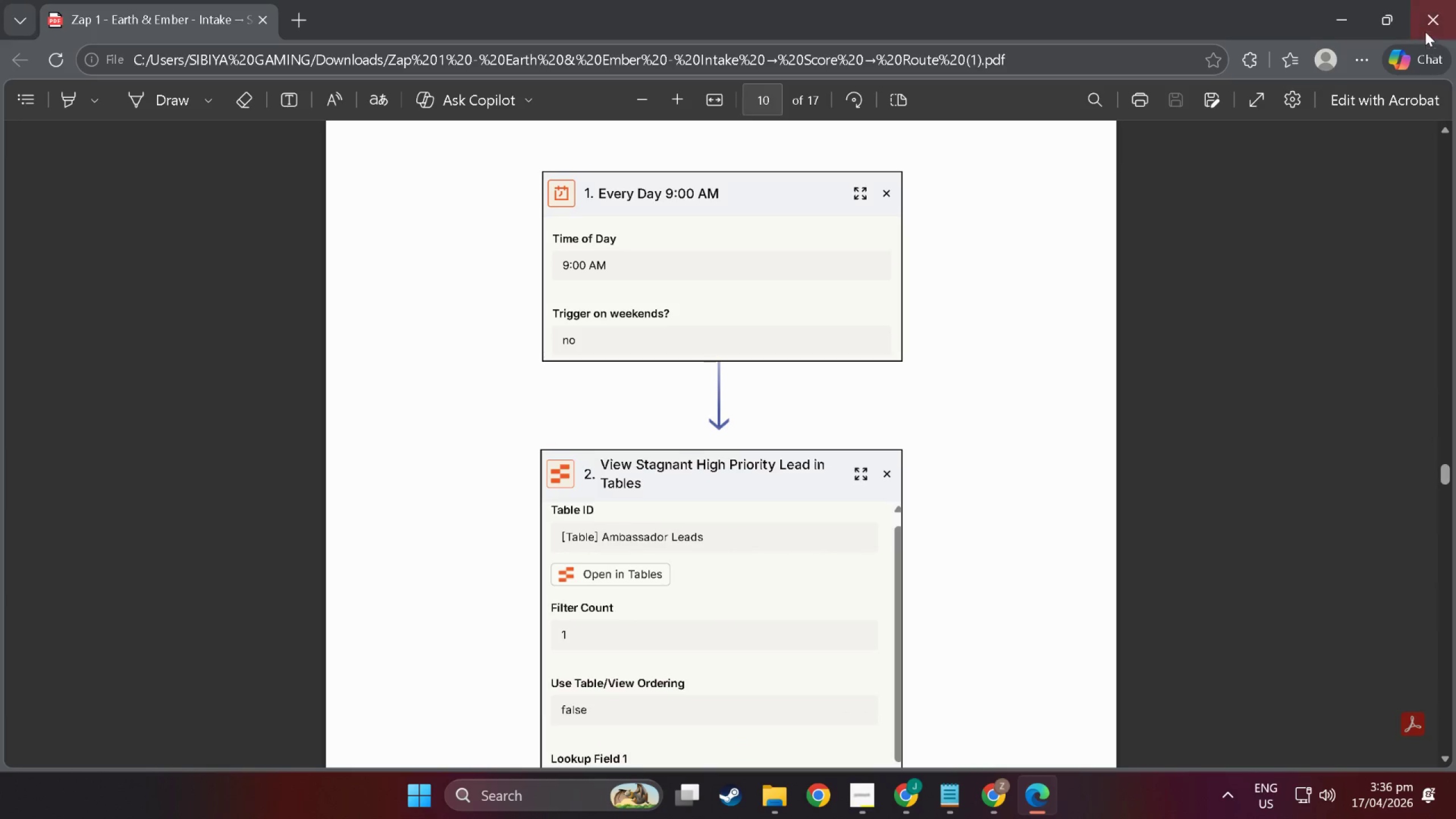 
left_click([1425, 26])
 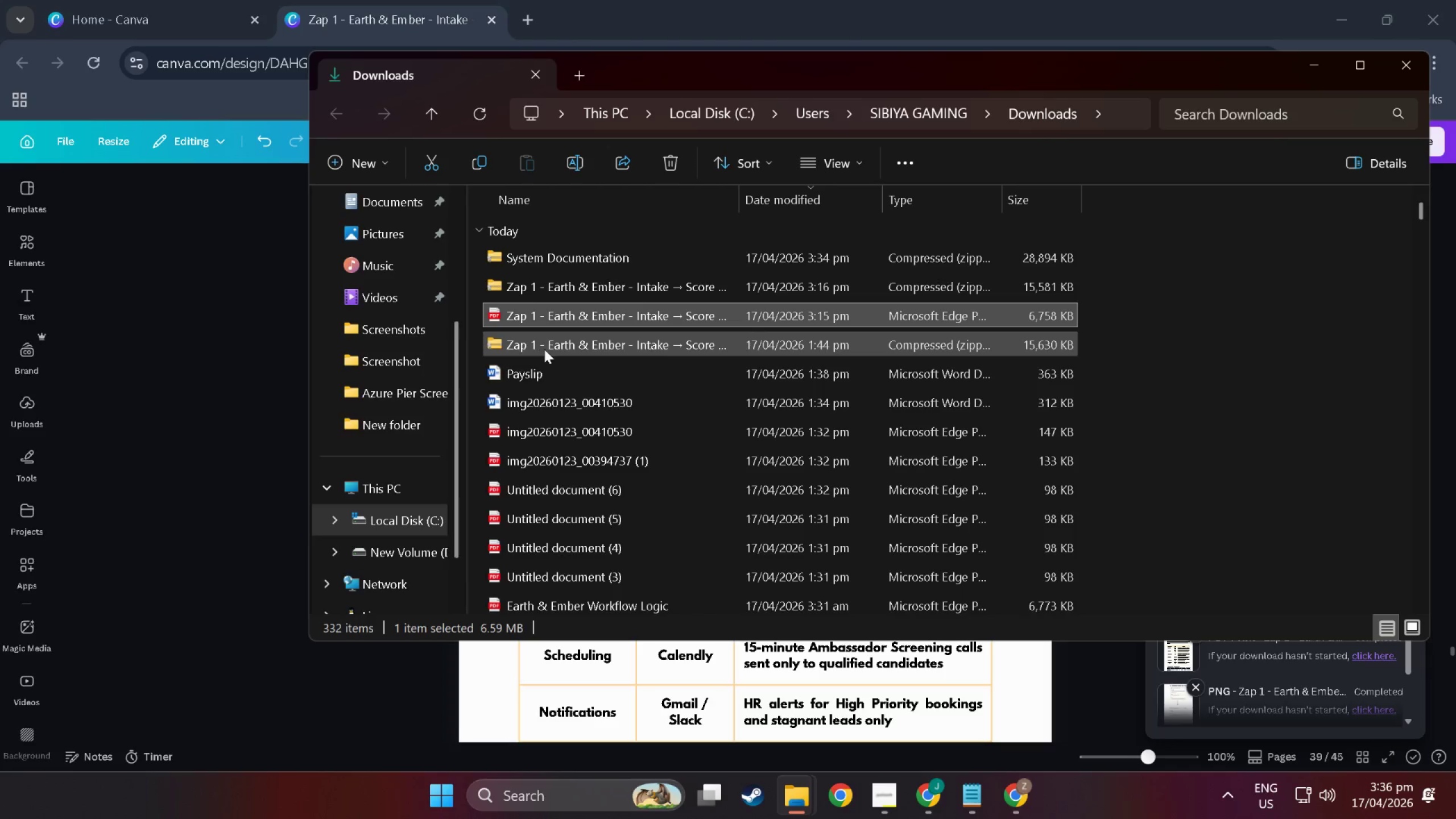 
left_click([738, 0])
 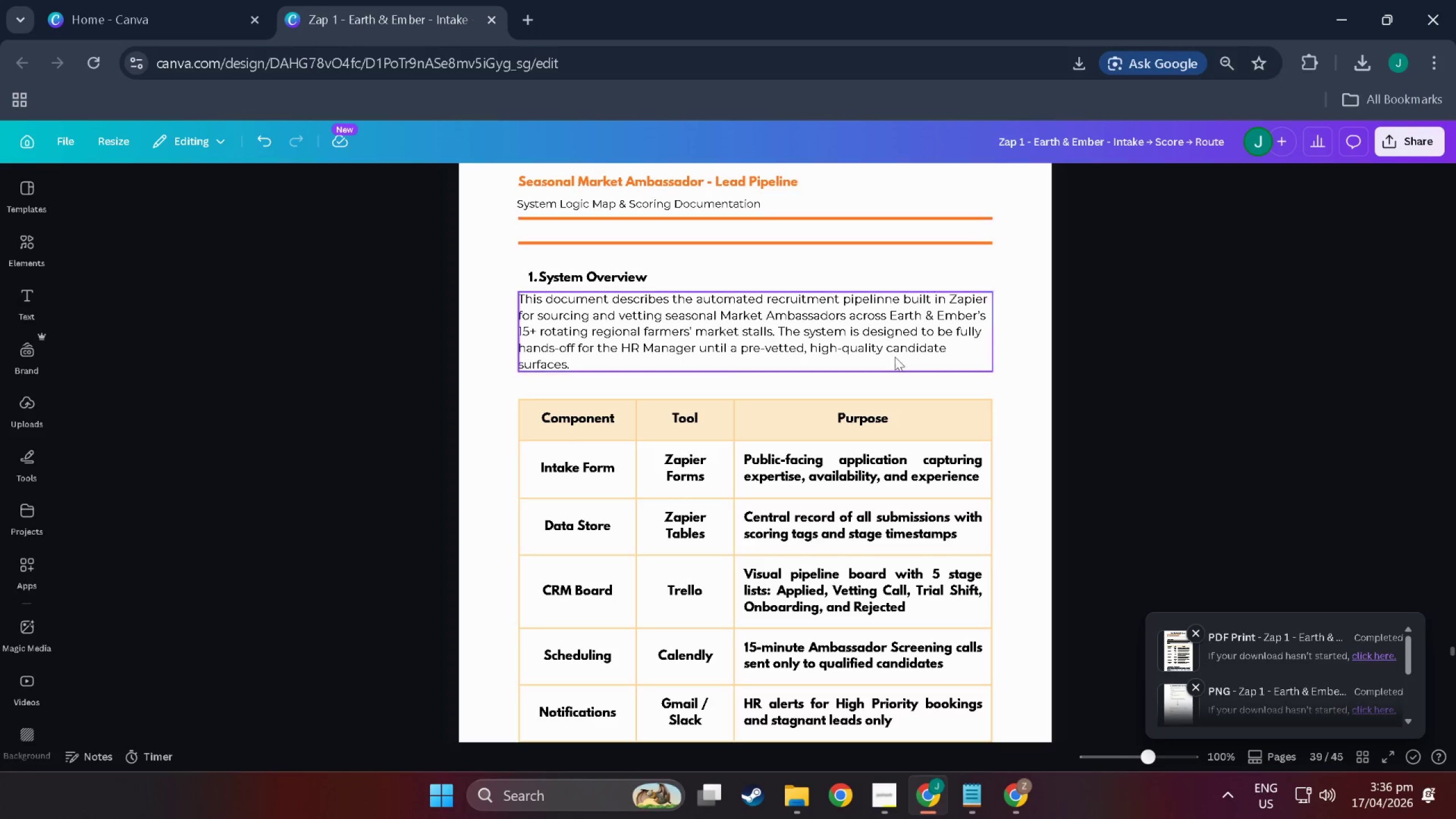 
scroll: coordinate [627, 475], scroll_direction: down, amount: 3.0
 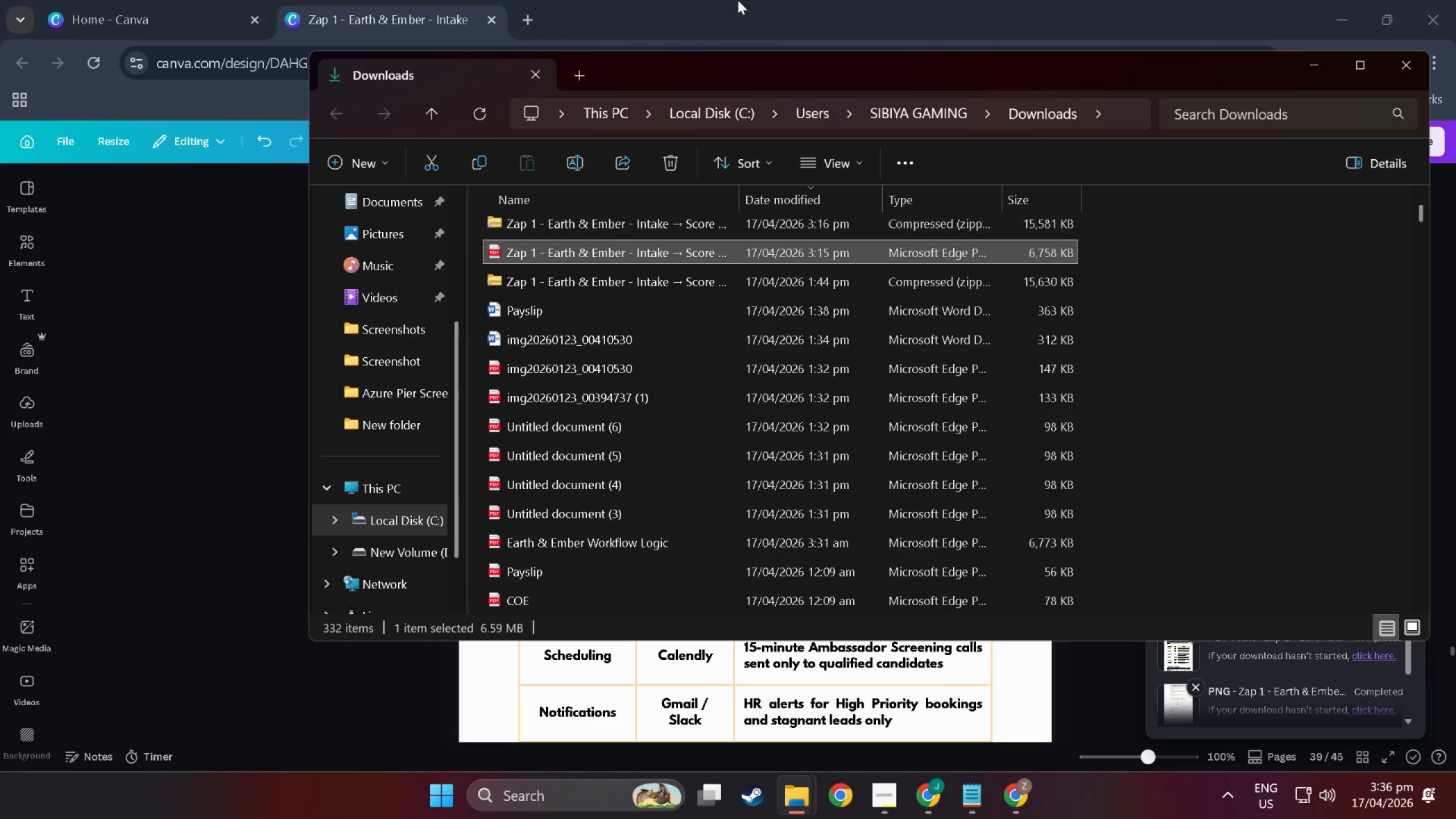 
scroll: coordinate [958, 432], scroll_direction: up, amount: 8.0
 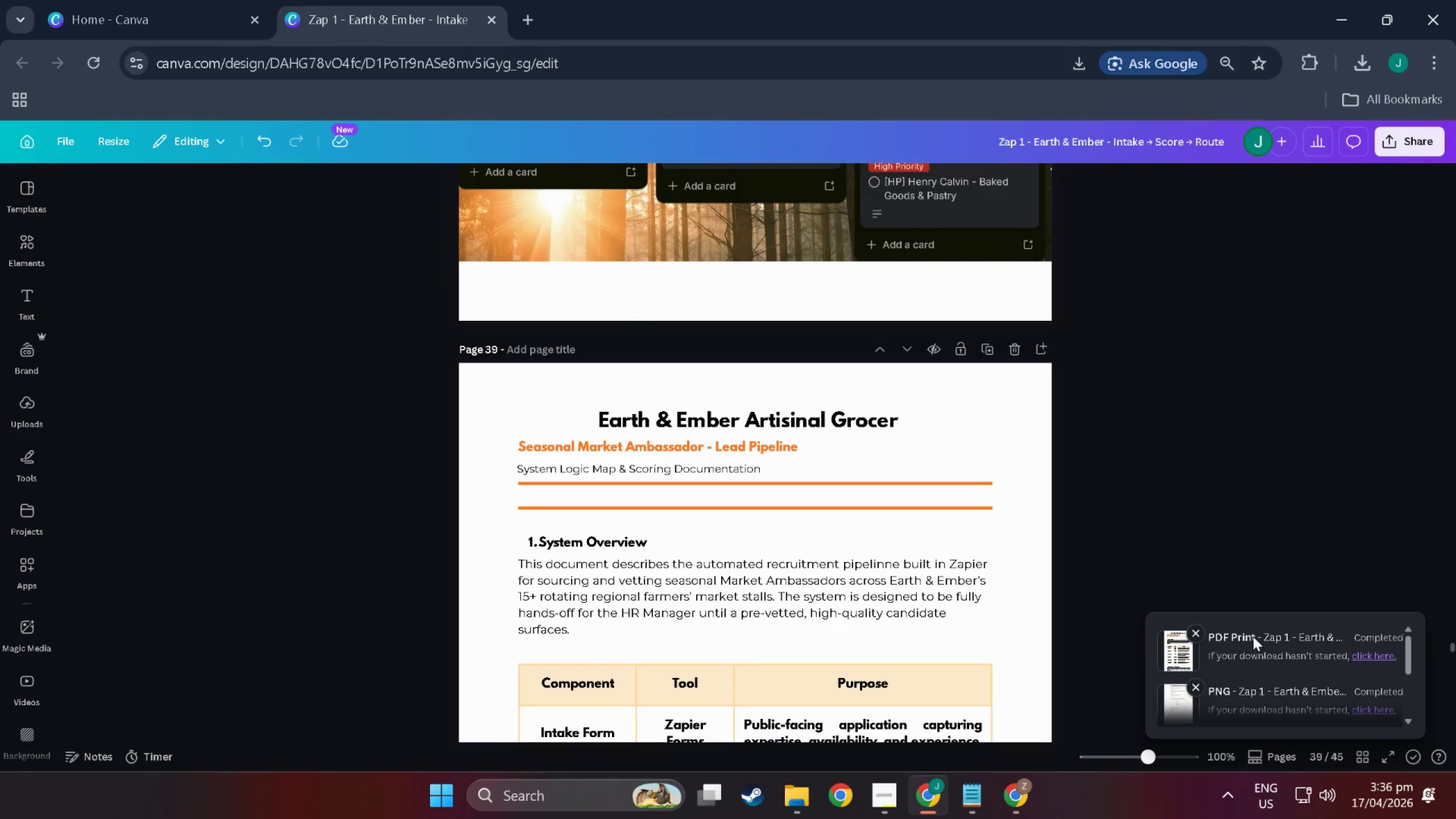 
left_click([1188, 638])
 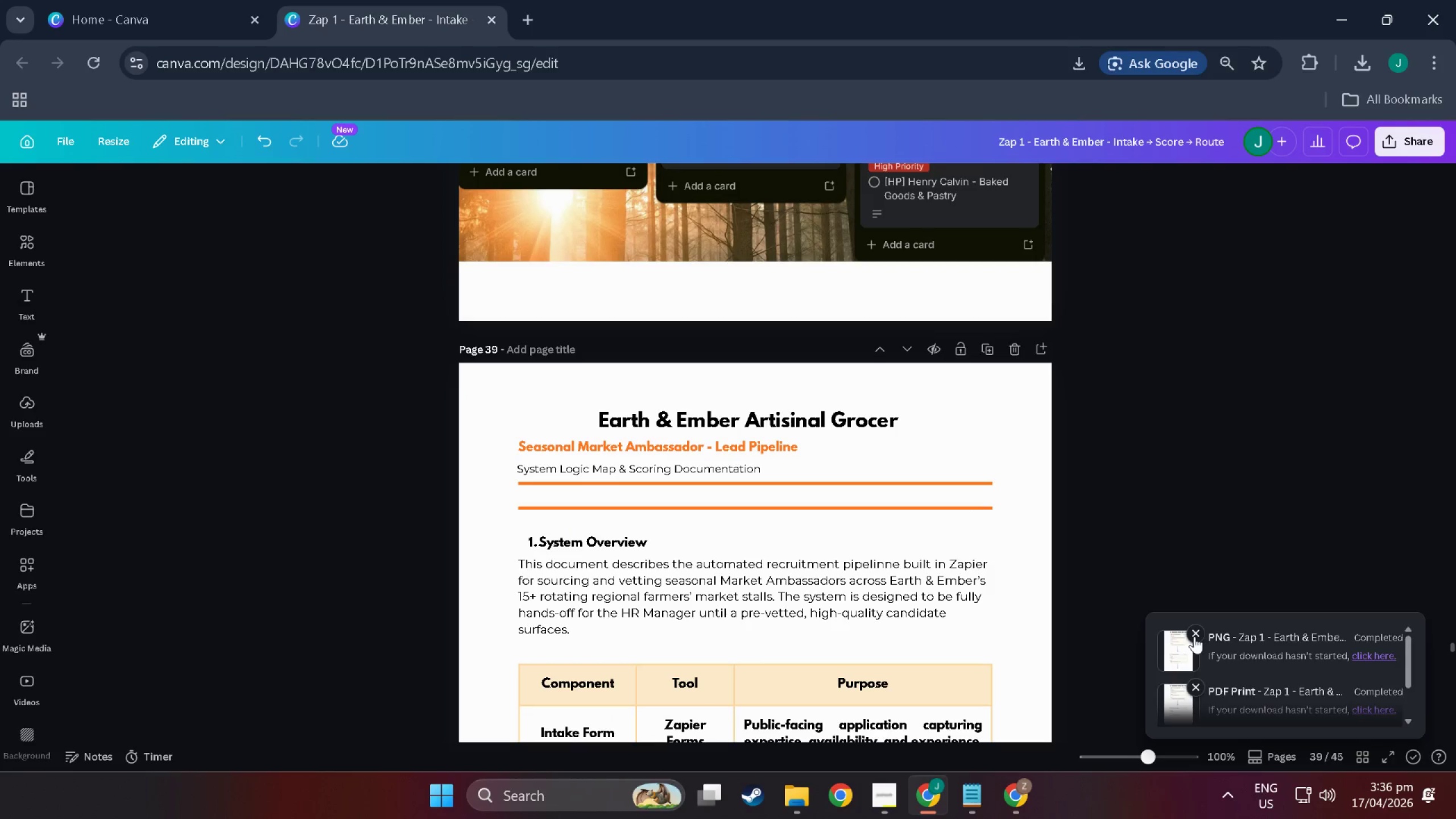 
double_click([1194, 636])
 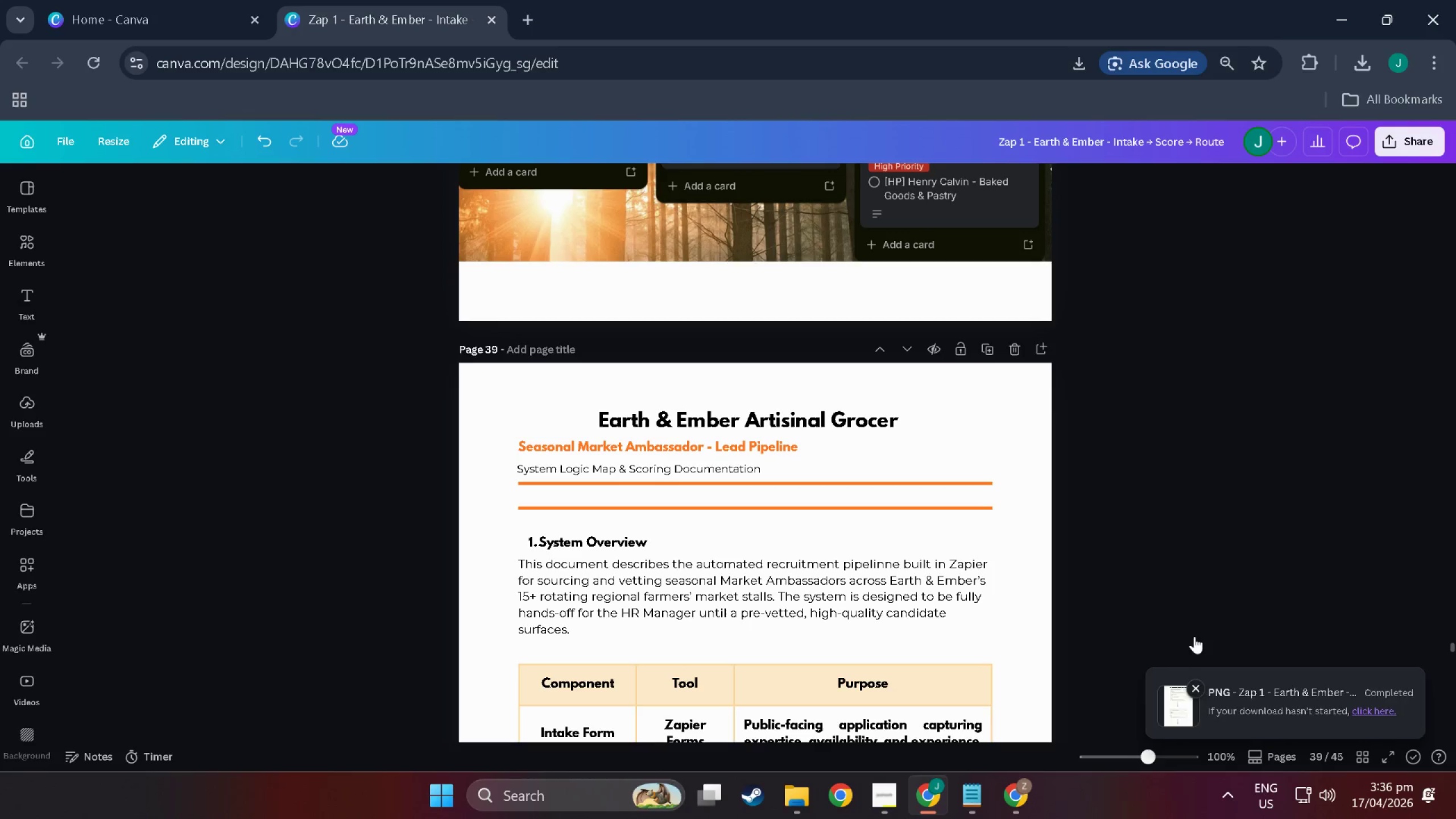 
triple_click([1194, 636])
 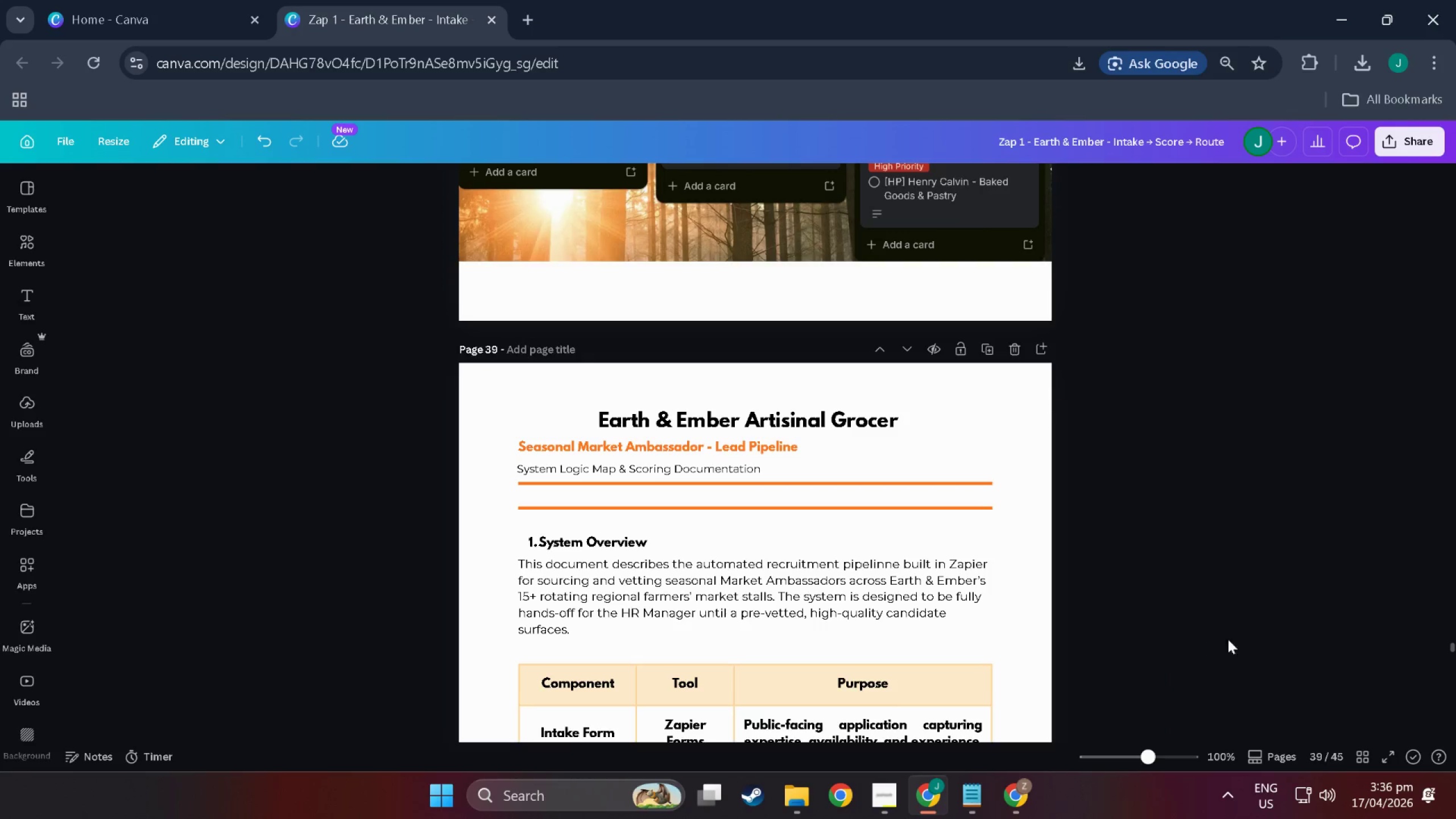 
scroll: coordinate [1344, 627], scroll_direction: up, amount: 4.0
 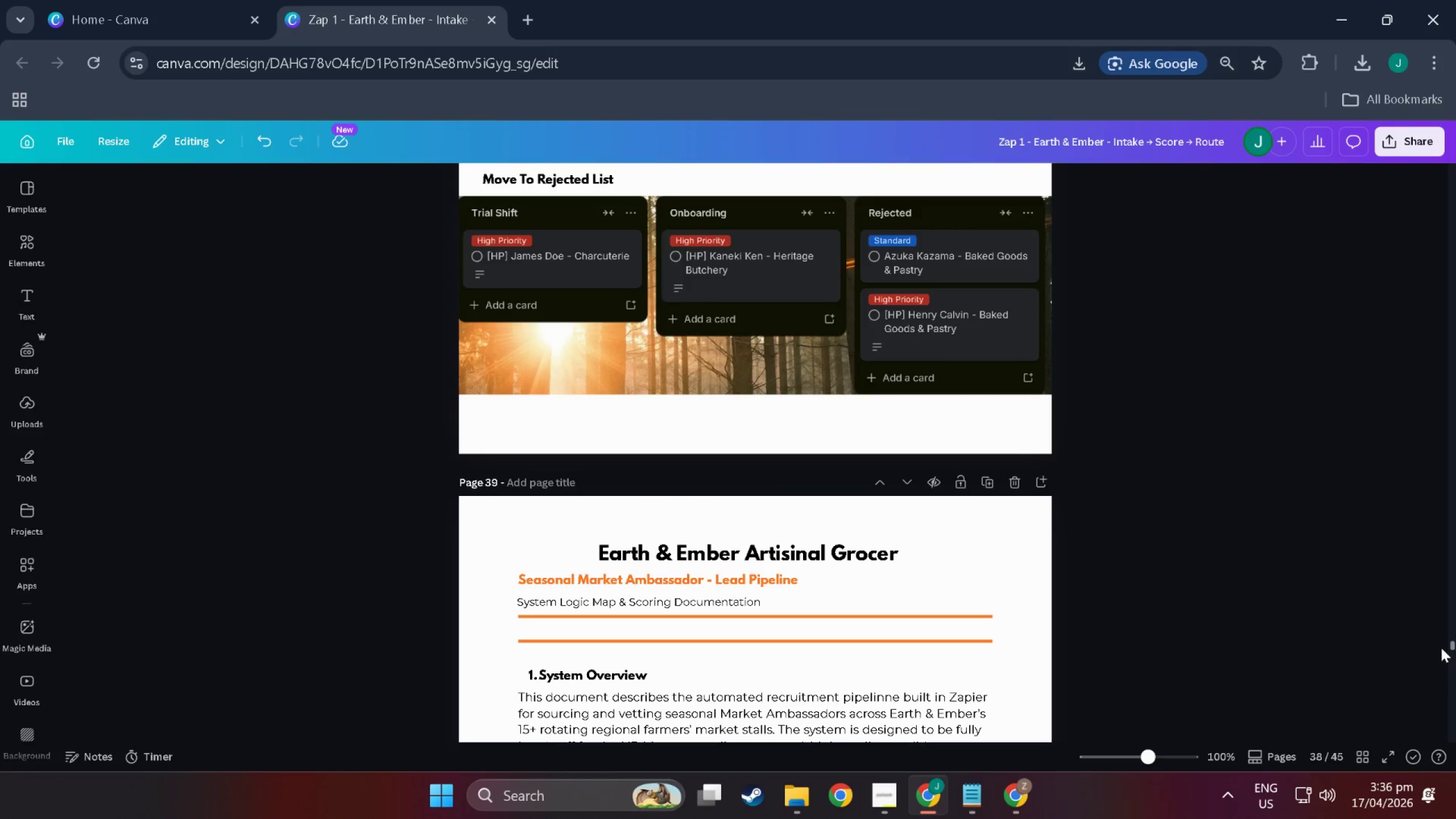 
left_click_drag(start_coordinate=[1440, 648], to_coordinate=[1442, 636])
 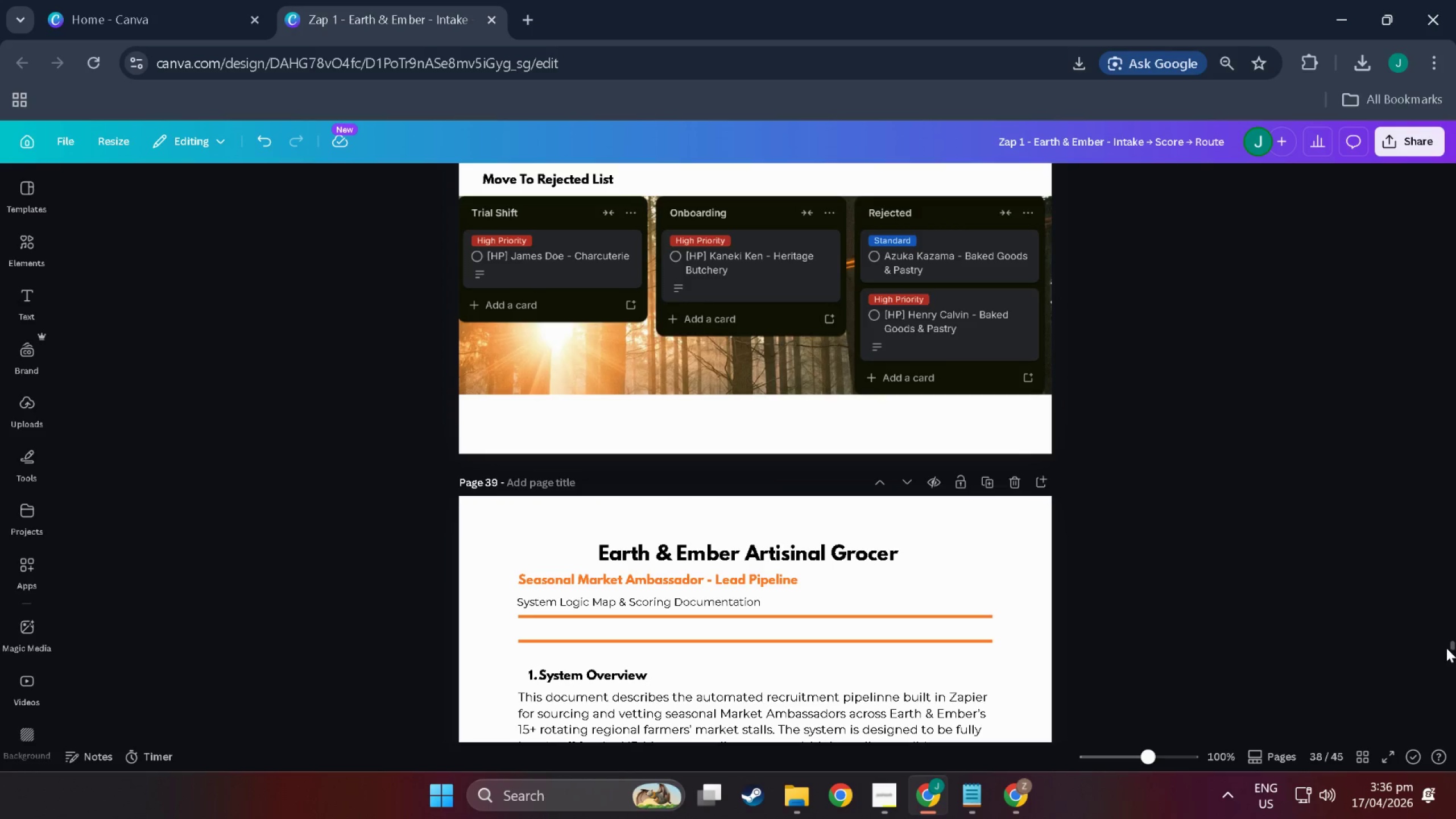 
left_click_drag(start_coordinate=[1446, 648], to_coordinate=[1449, 643])
 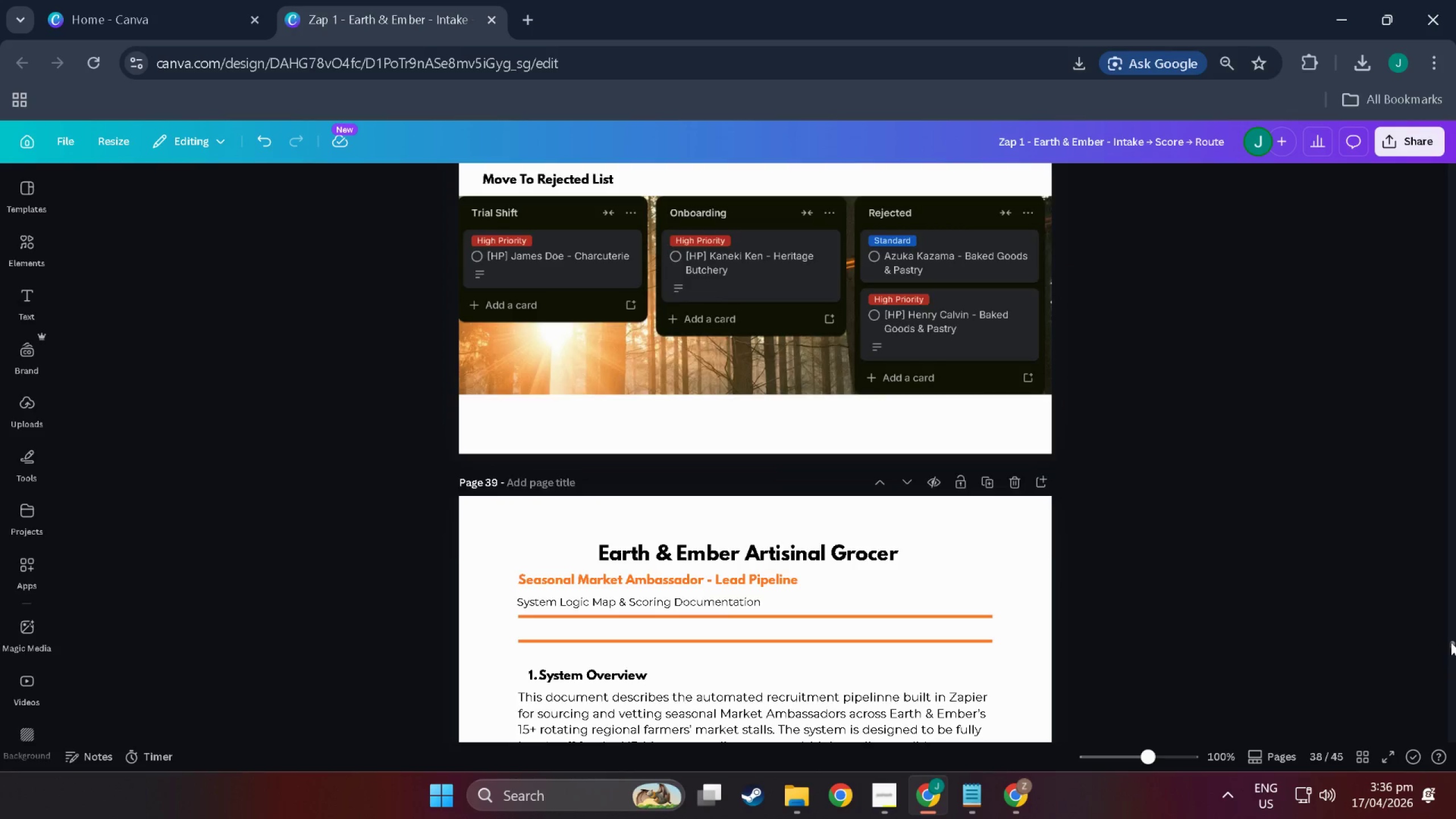 
left_click_drag(start_coordinate=[1451, 644], to_coordinate=[1448, 370])
 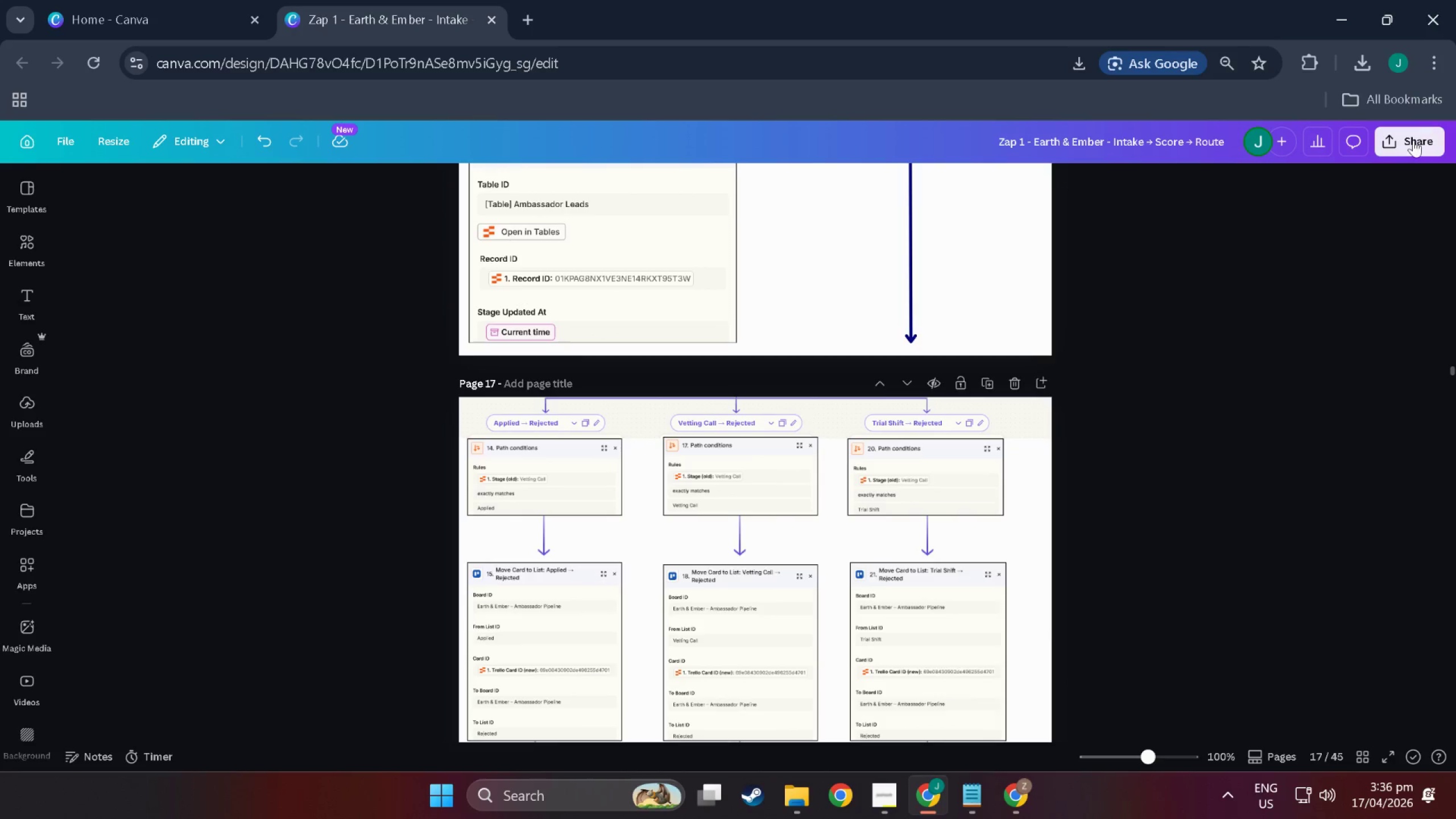 
left_click([1412, 148])
 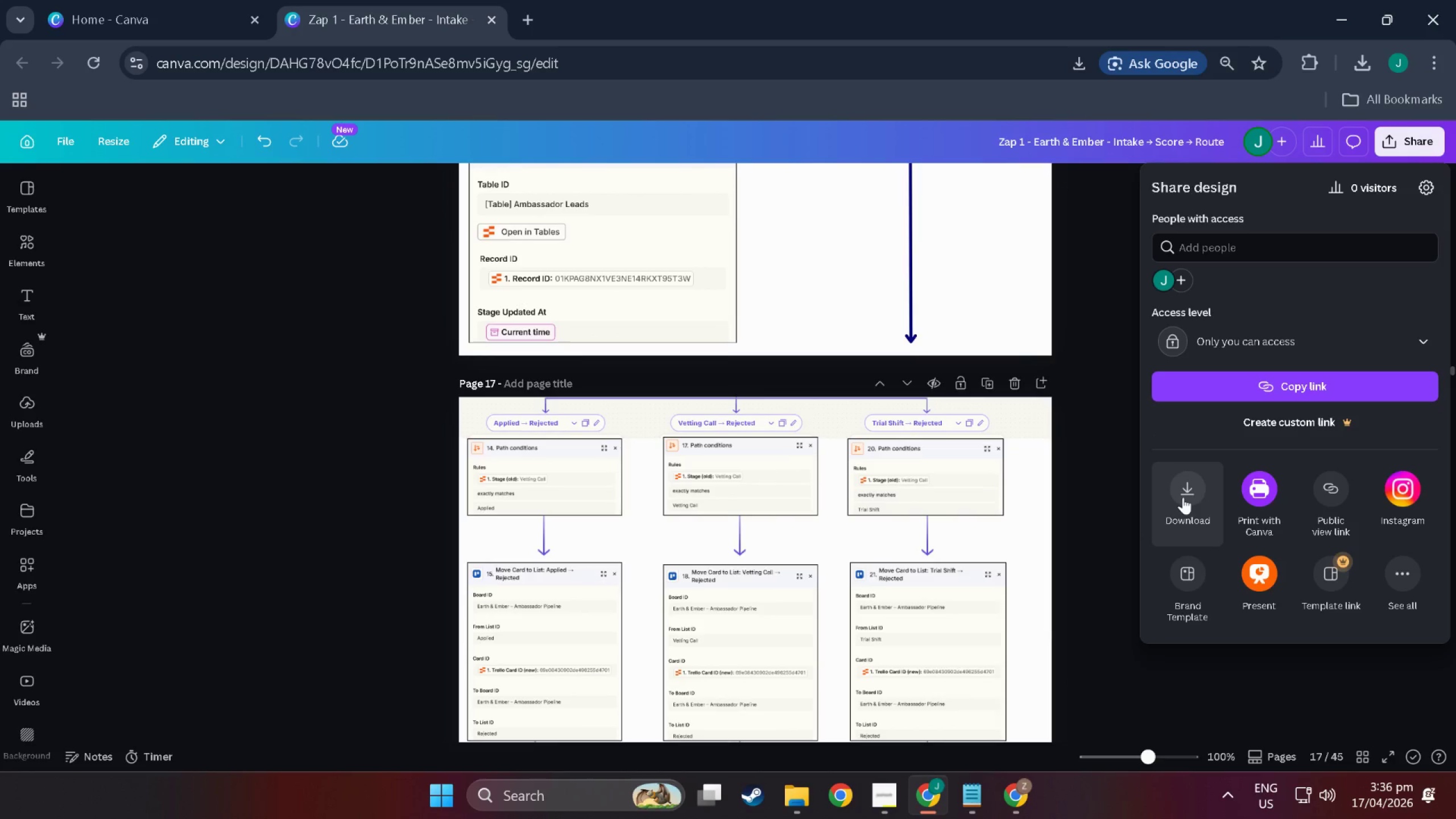 
left_click([1183, 497])
 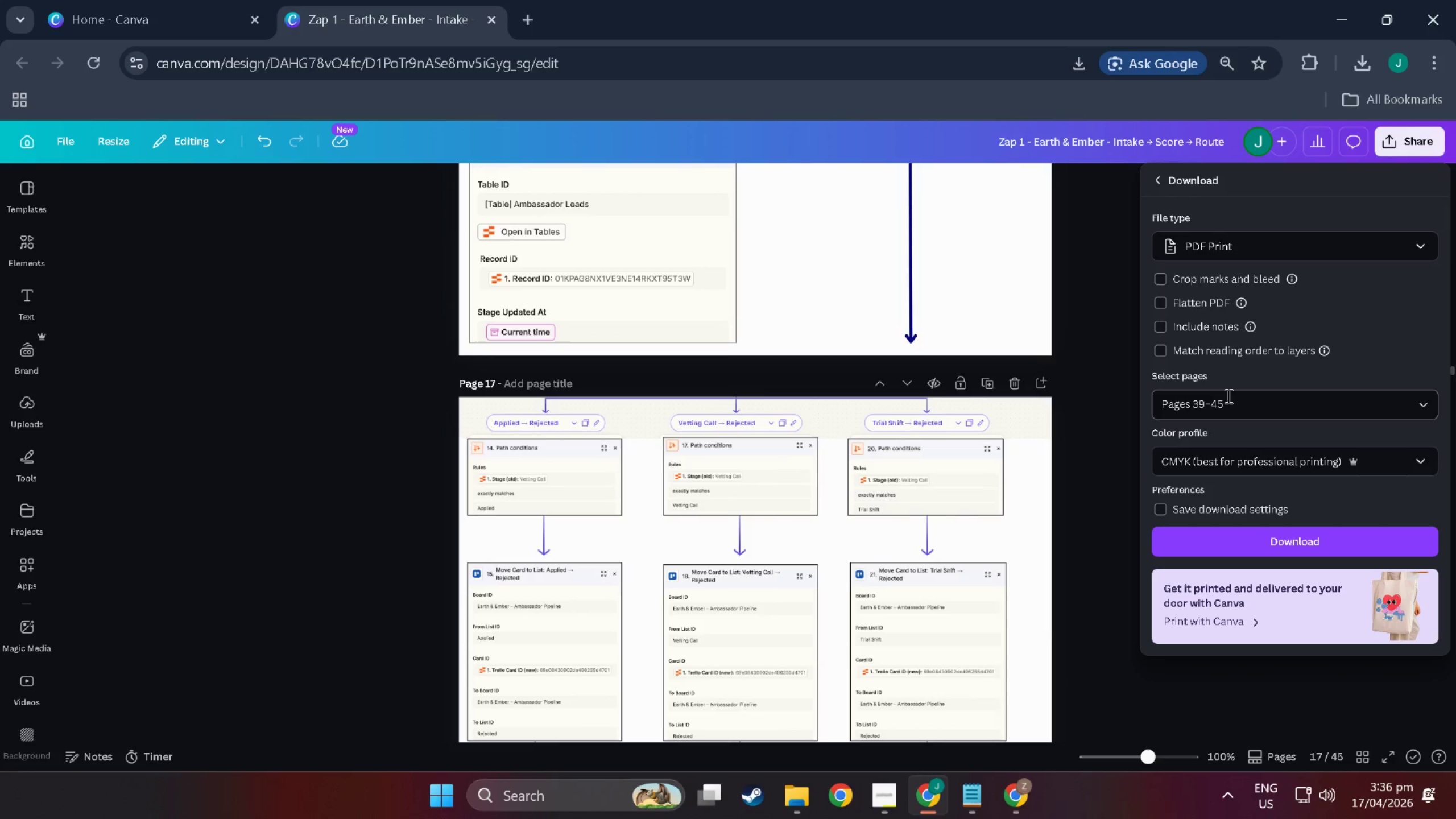 
double_click([1232, 399])
 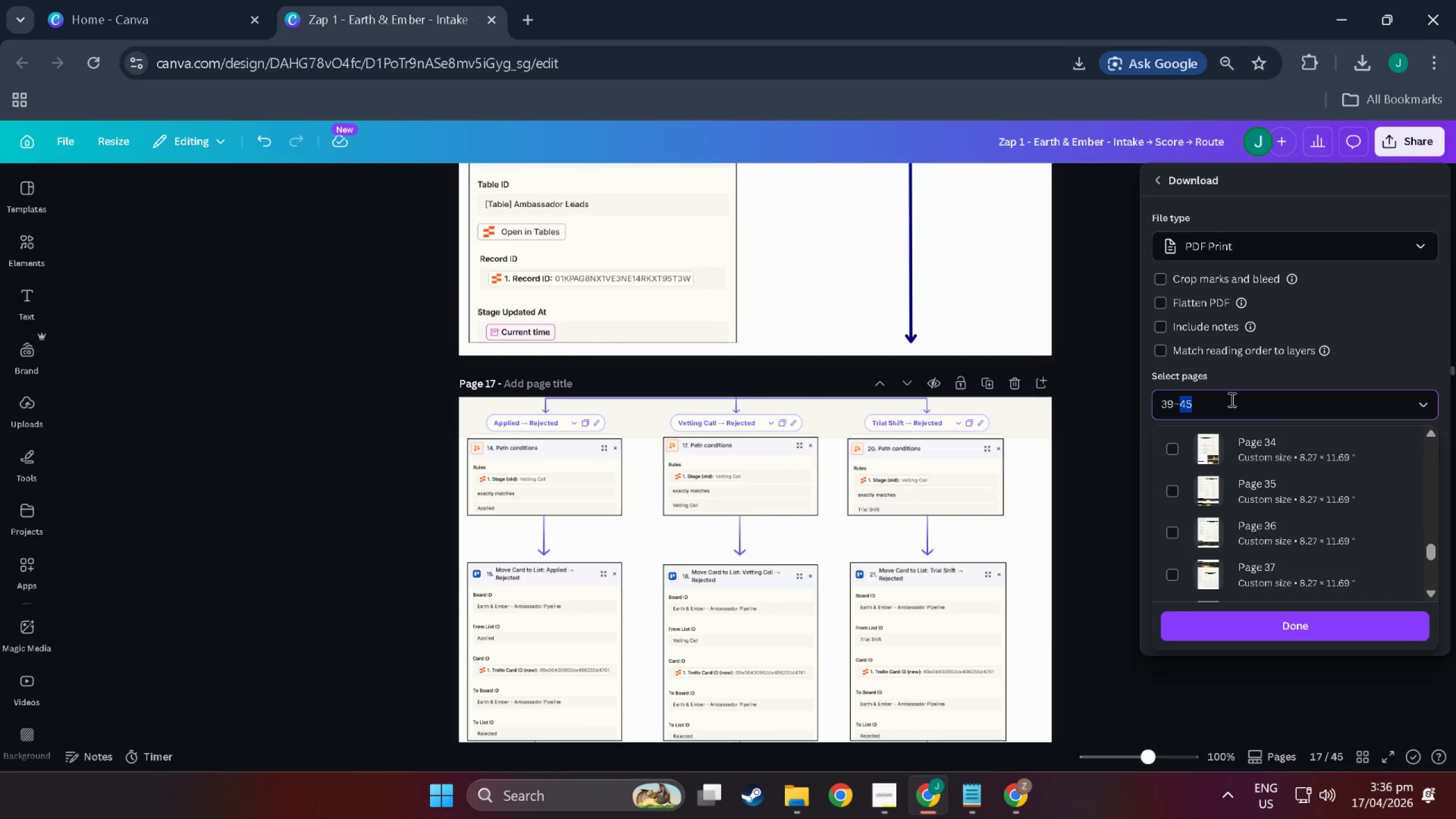 
left_click_drag(start_coordinate=[1231, 399], to_coordinate=[1228, 399])
 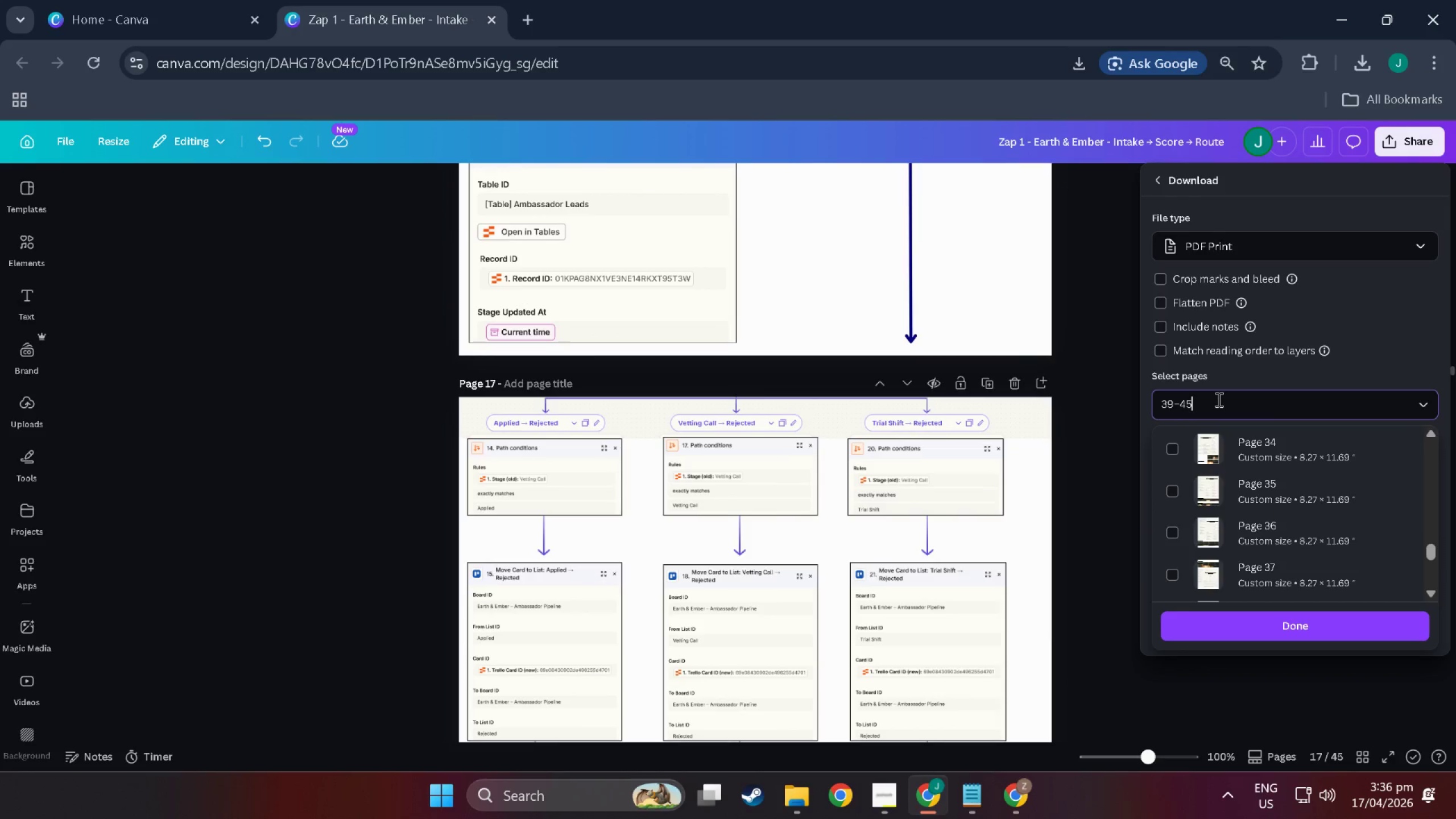 
left_click_drag(start_coordinate=[1218, 399], to_coordinate=[1102, 396])
 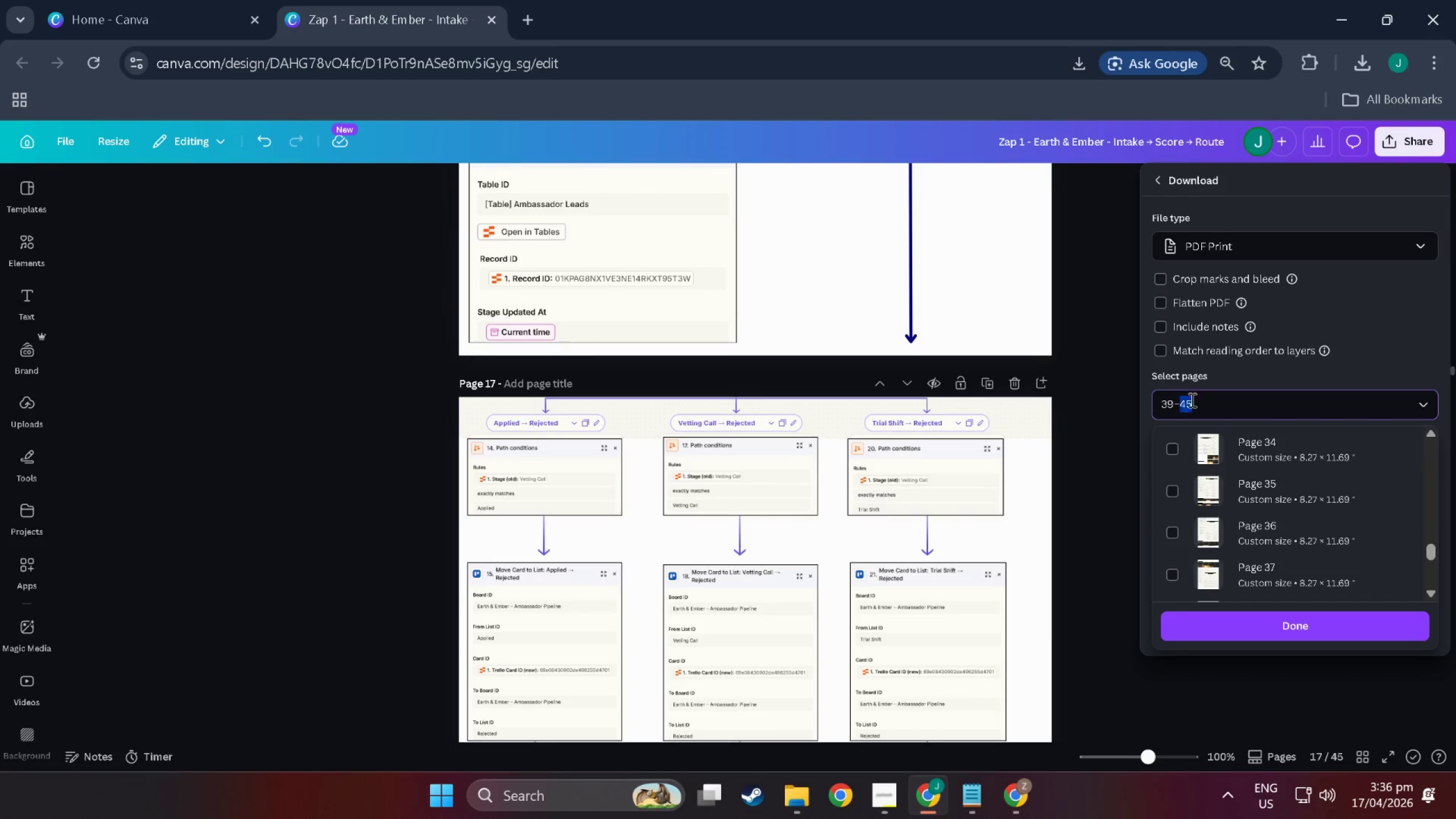 
type(11-17)
 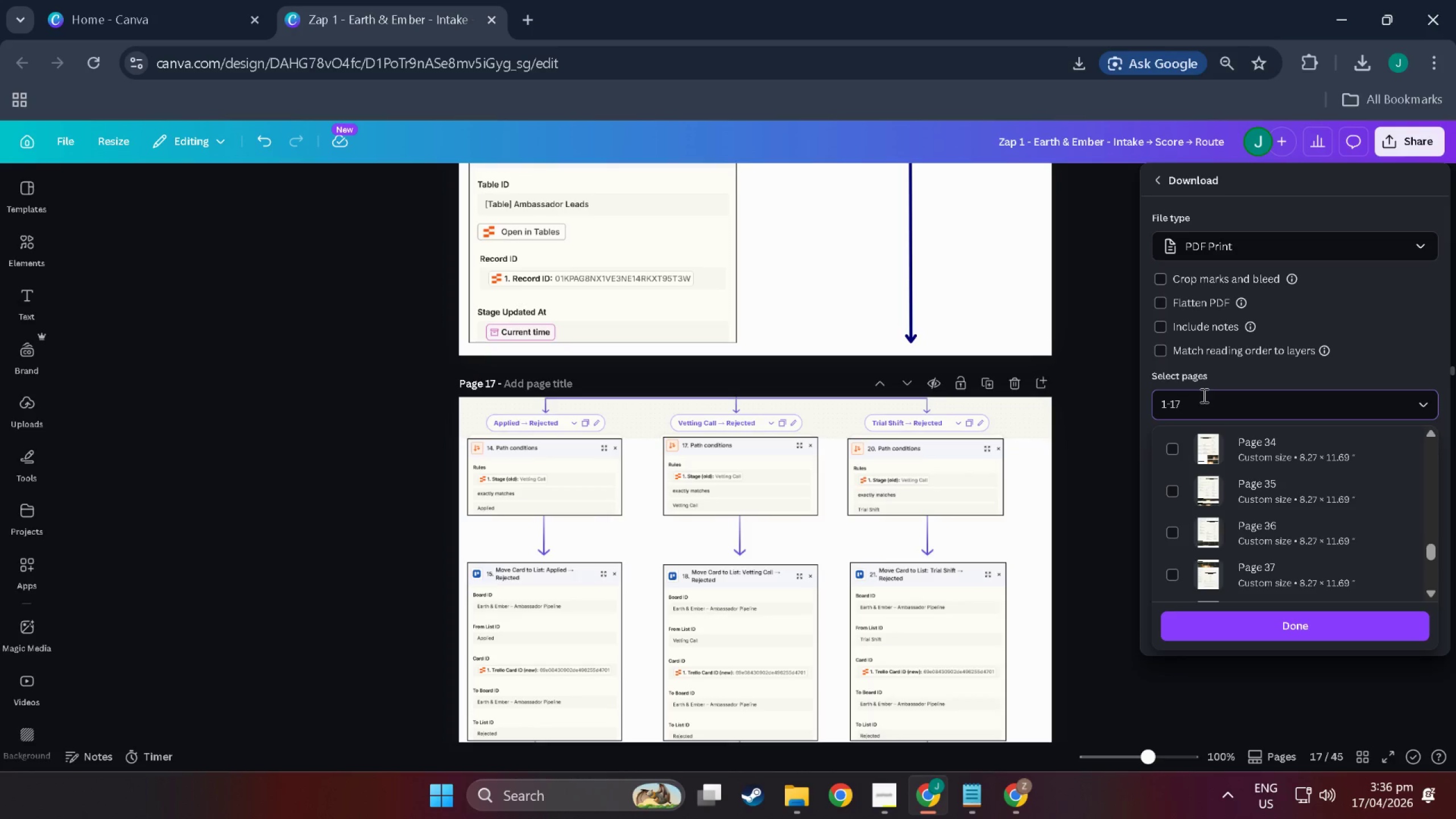 
hold_key(key=Backspace, duration=0.77)
 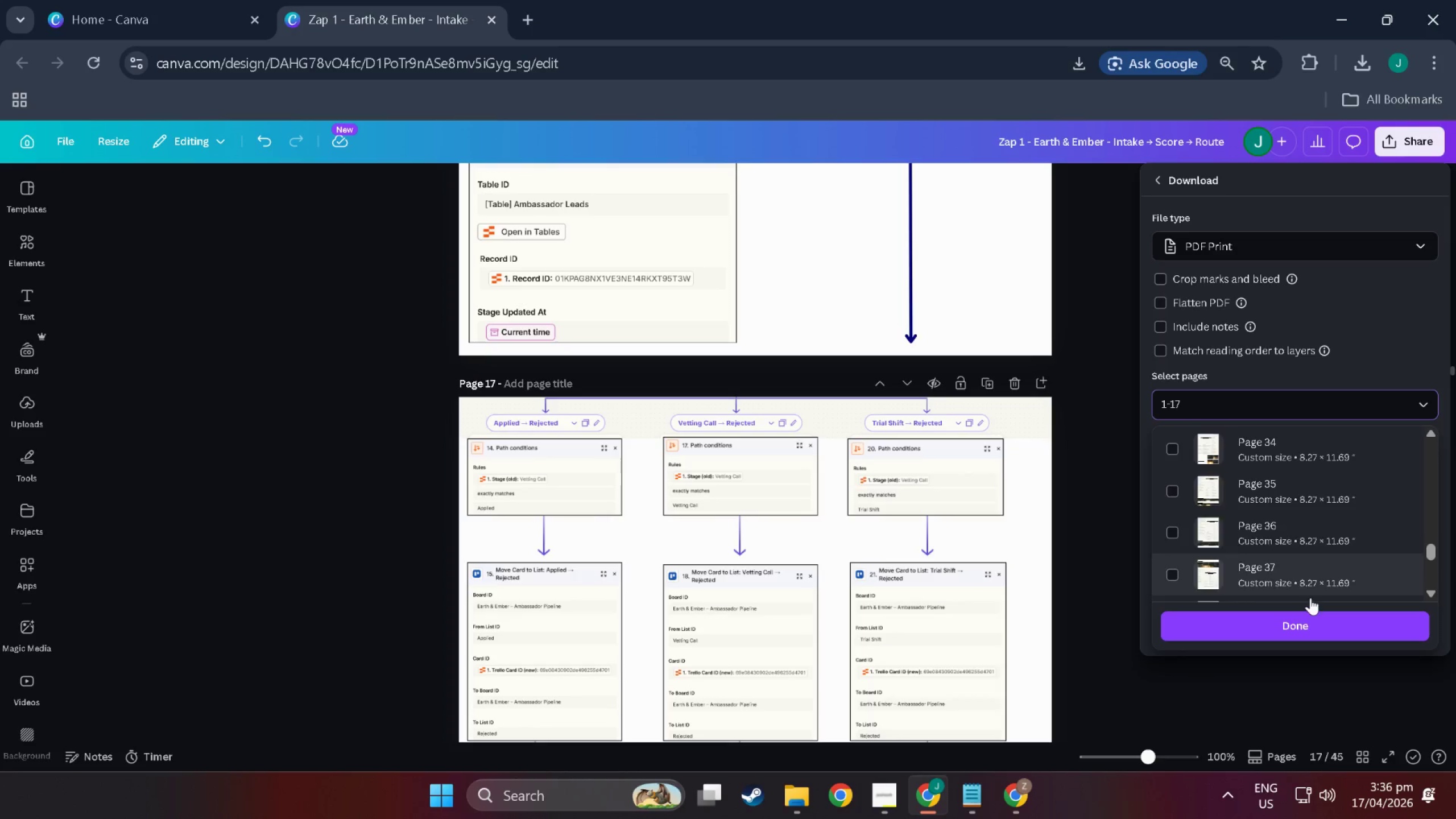 
left_click([1312, 626])
 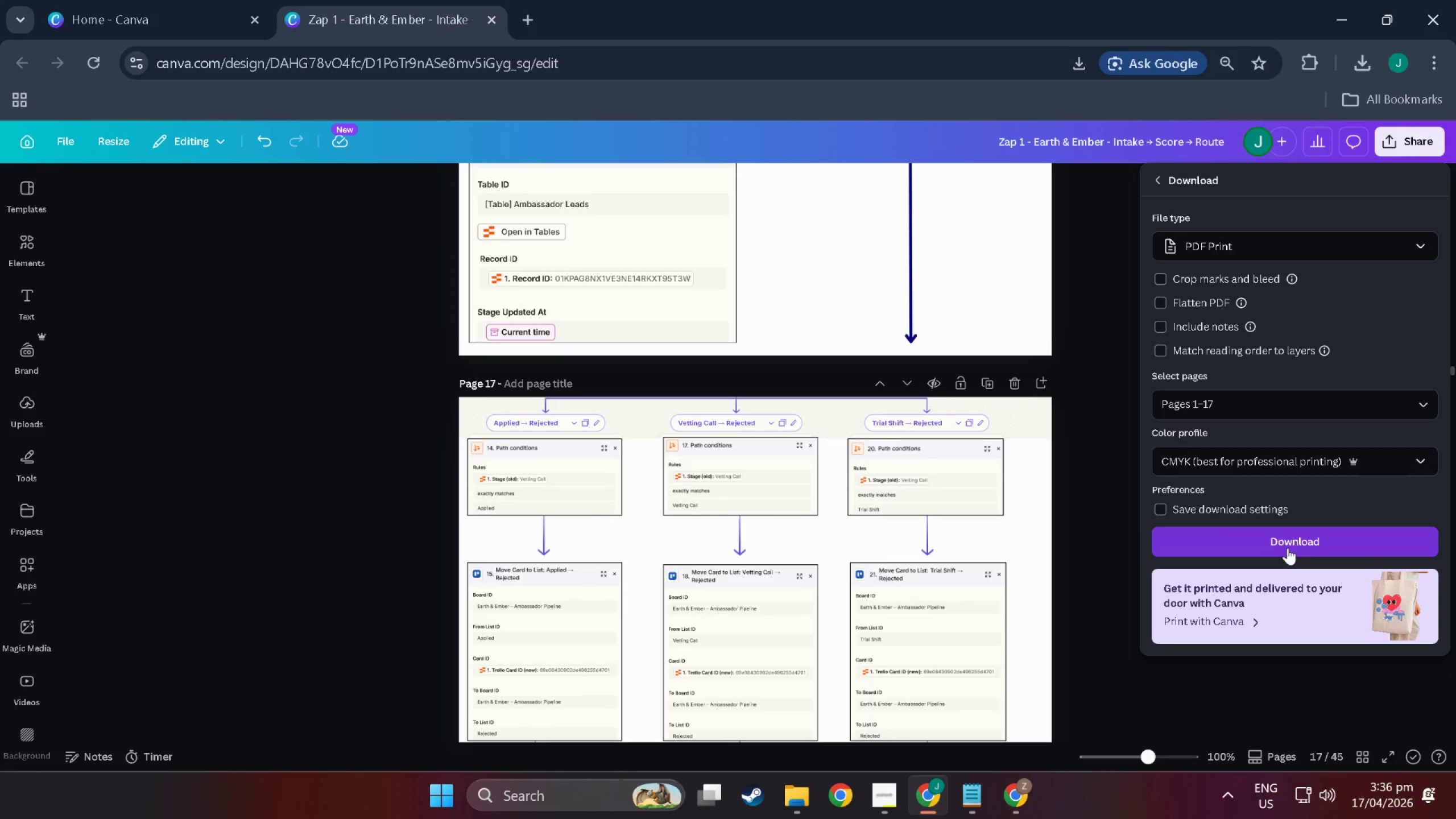 
left_click([1288, 548])
 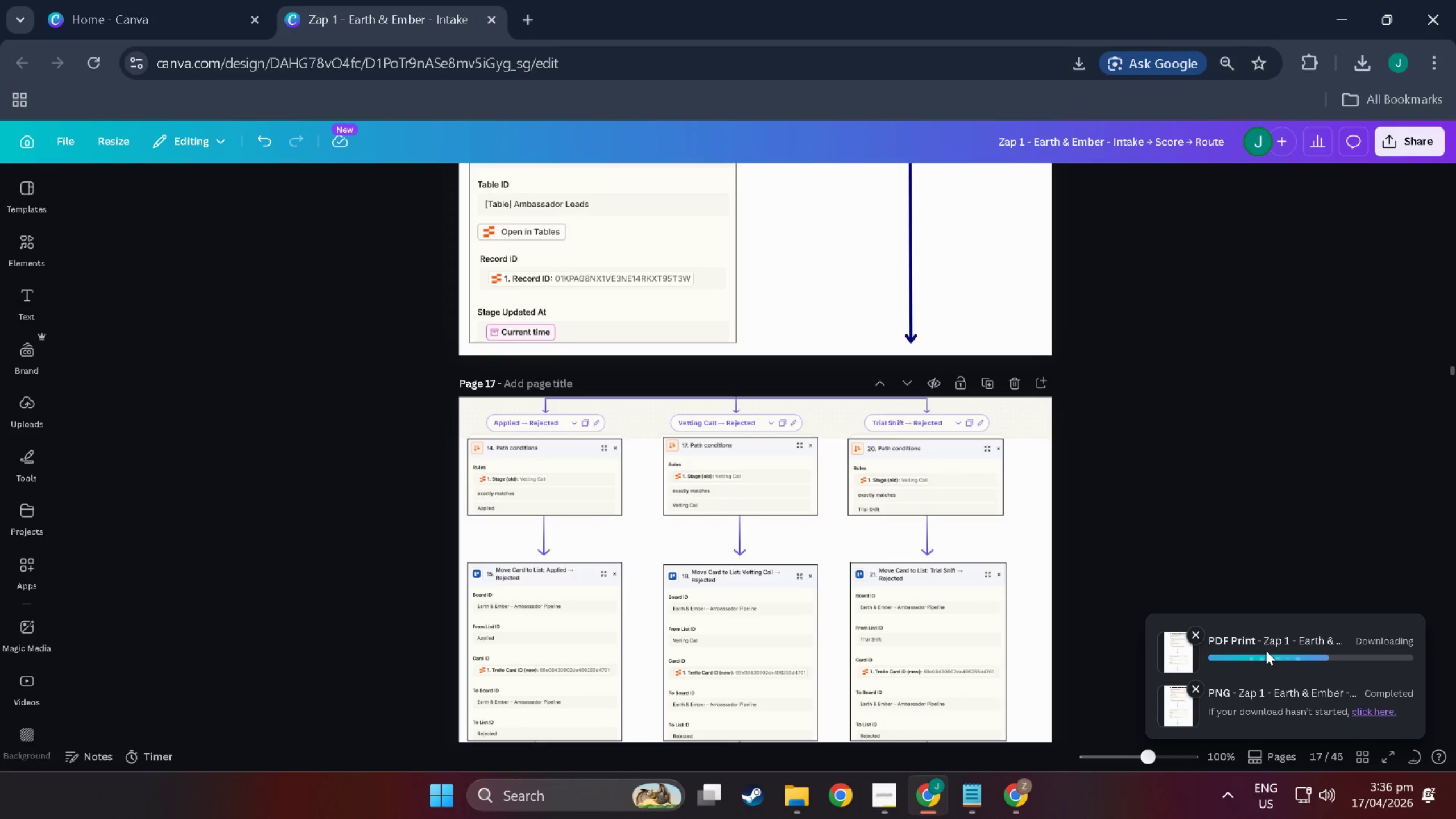 
wait(7.64)
 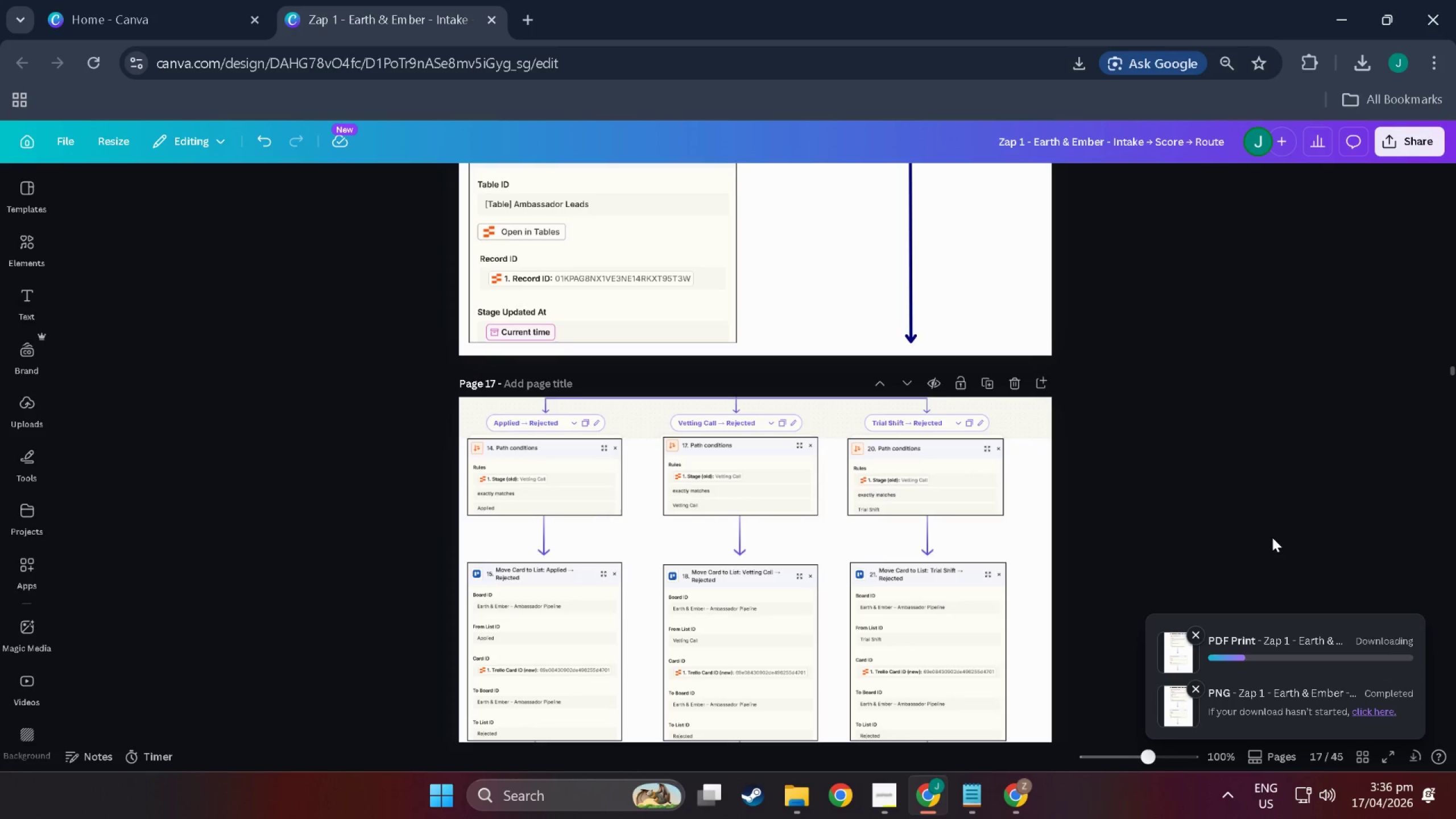 
left_click([792, 790])
 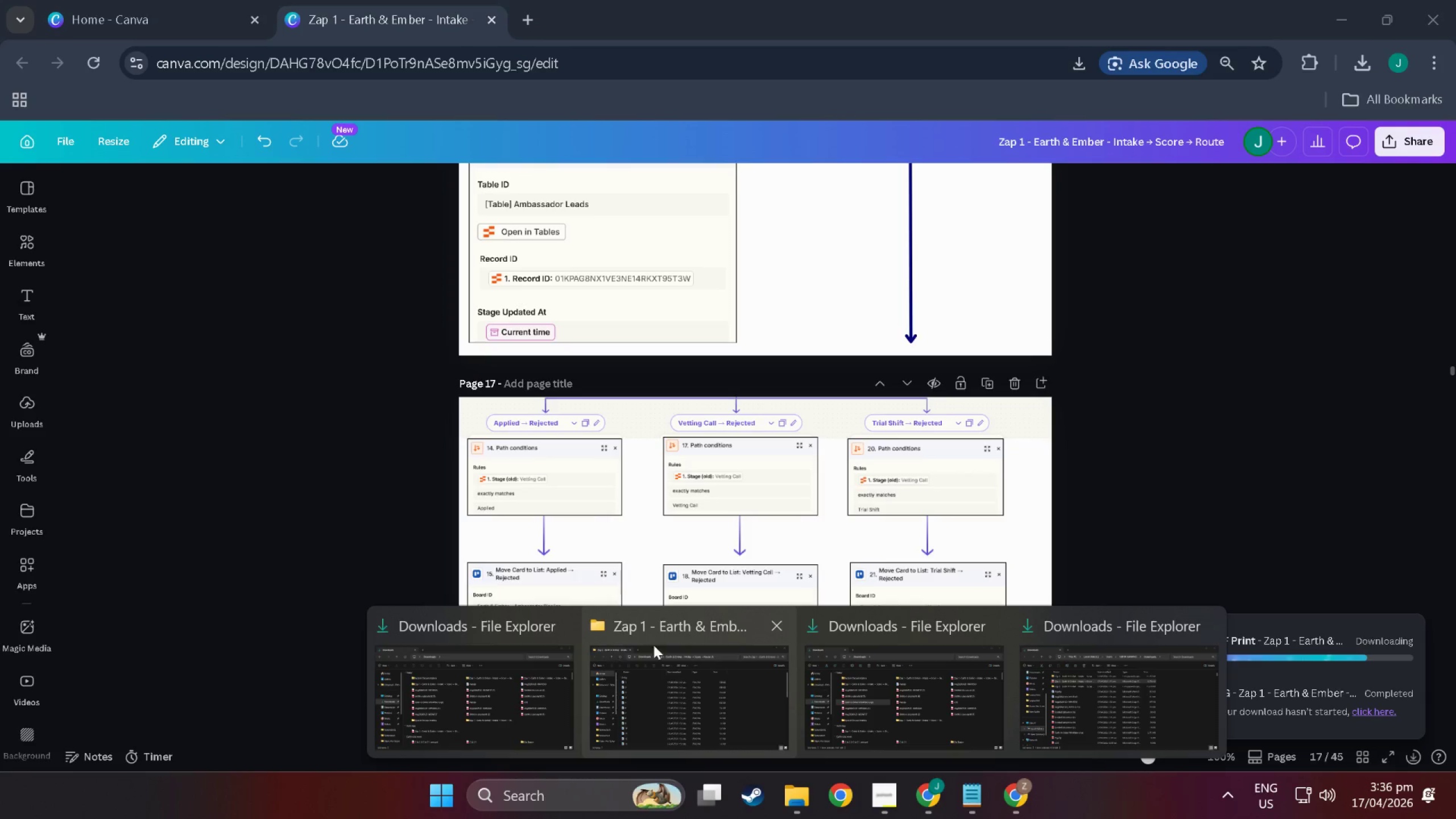 
left_click([775, 626])
 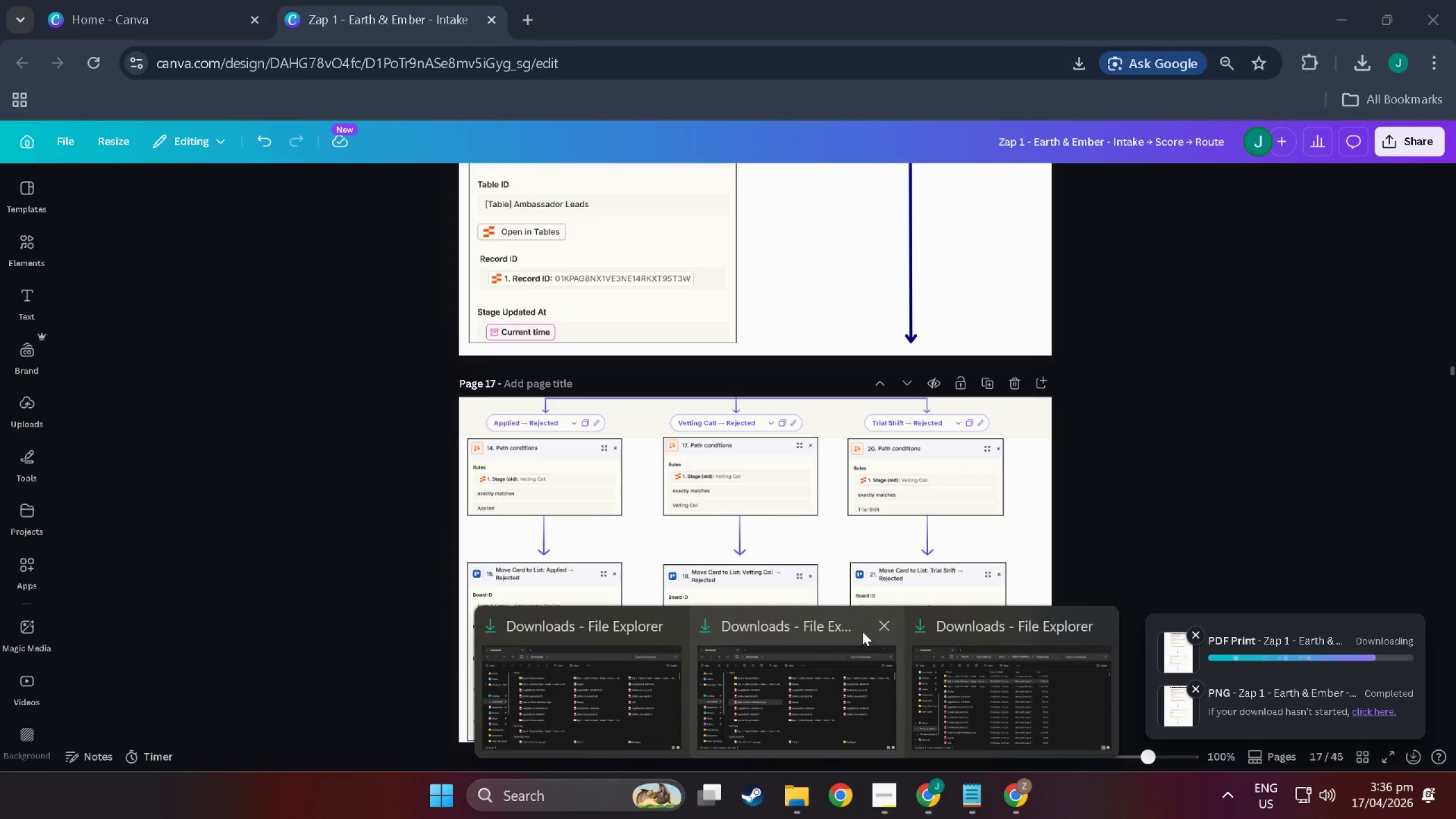 
left_click([884, 630])
 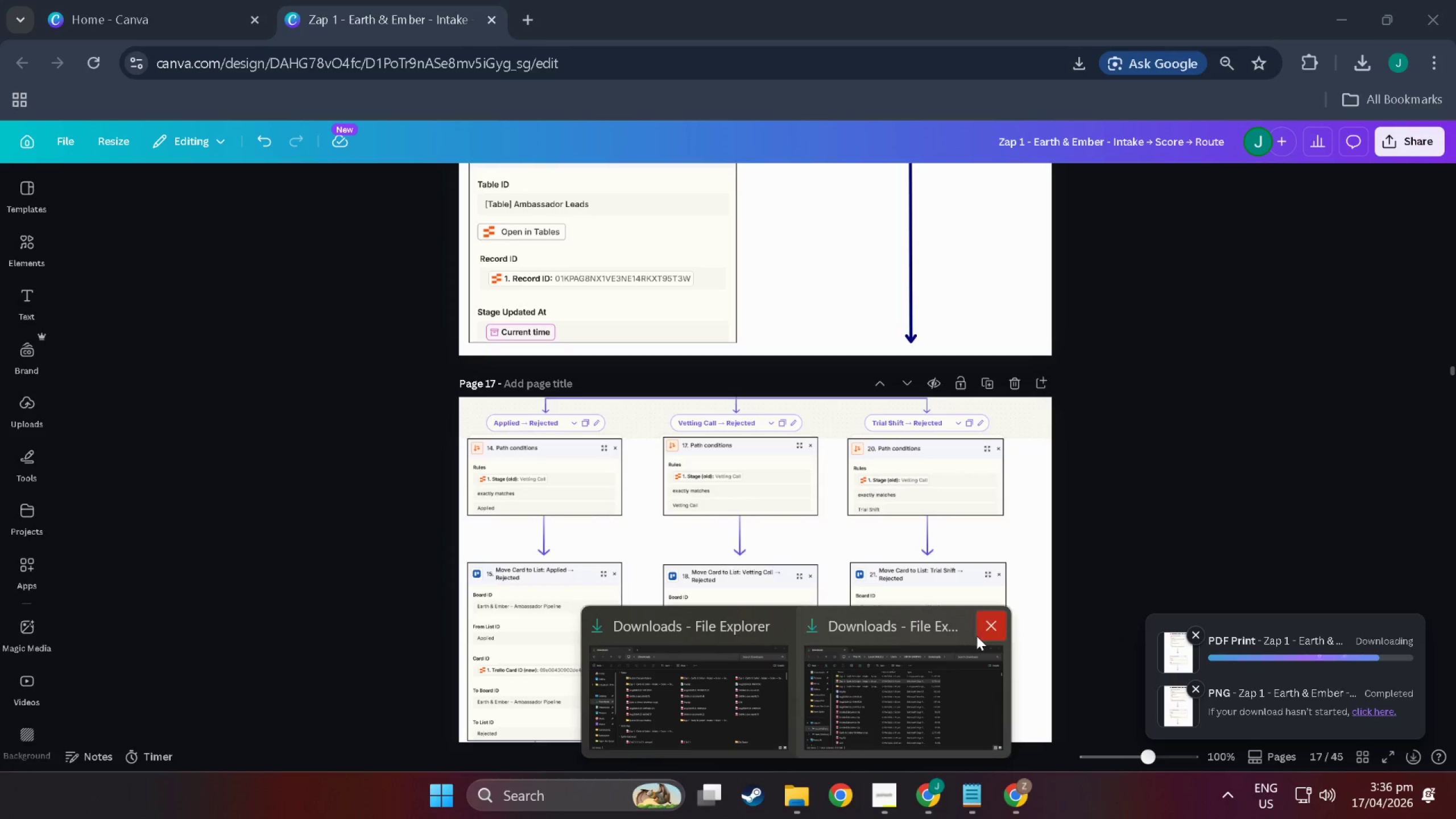 
left_click([985, 634])
 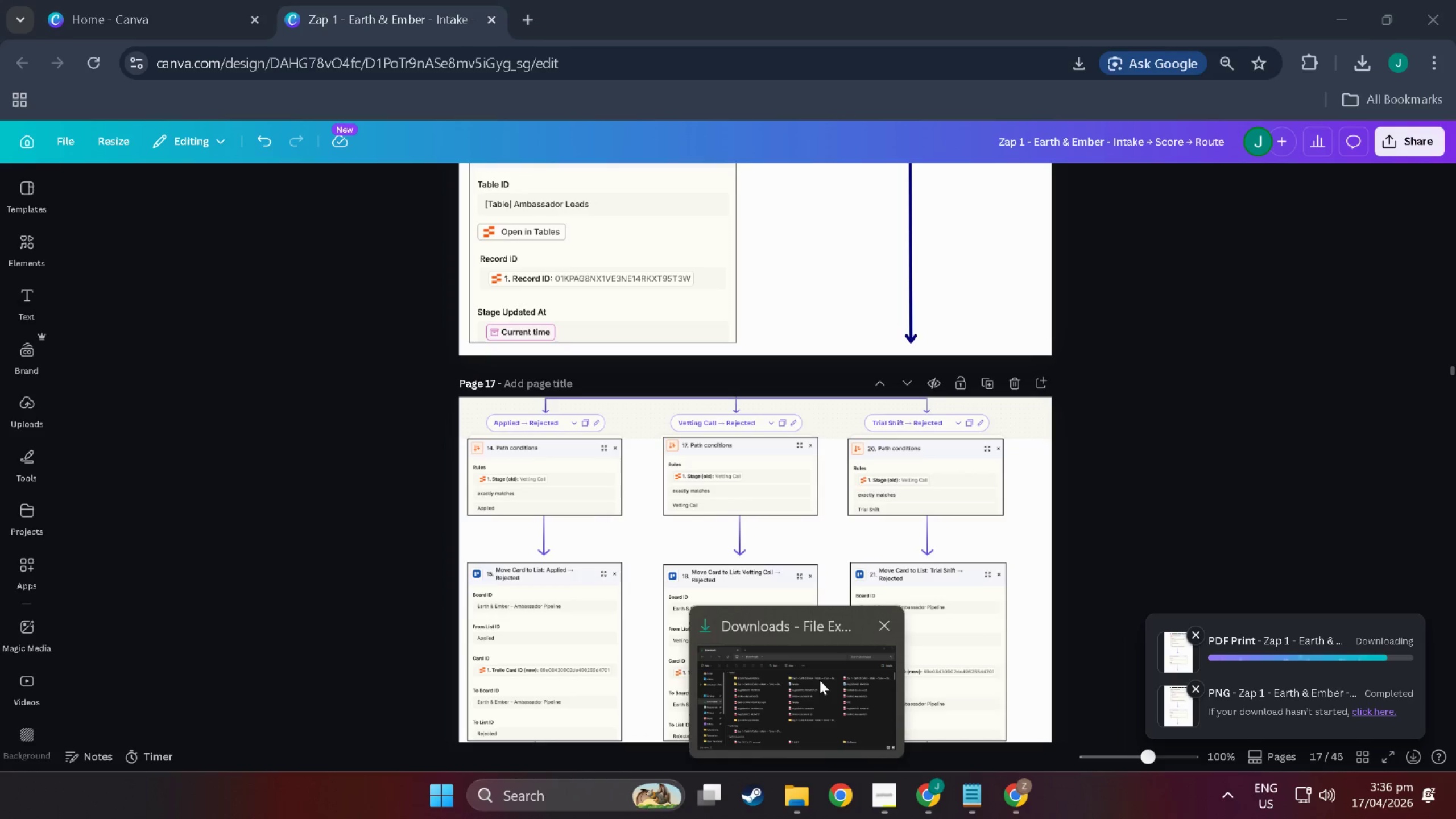 
key(Alt+Tab)
 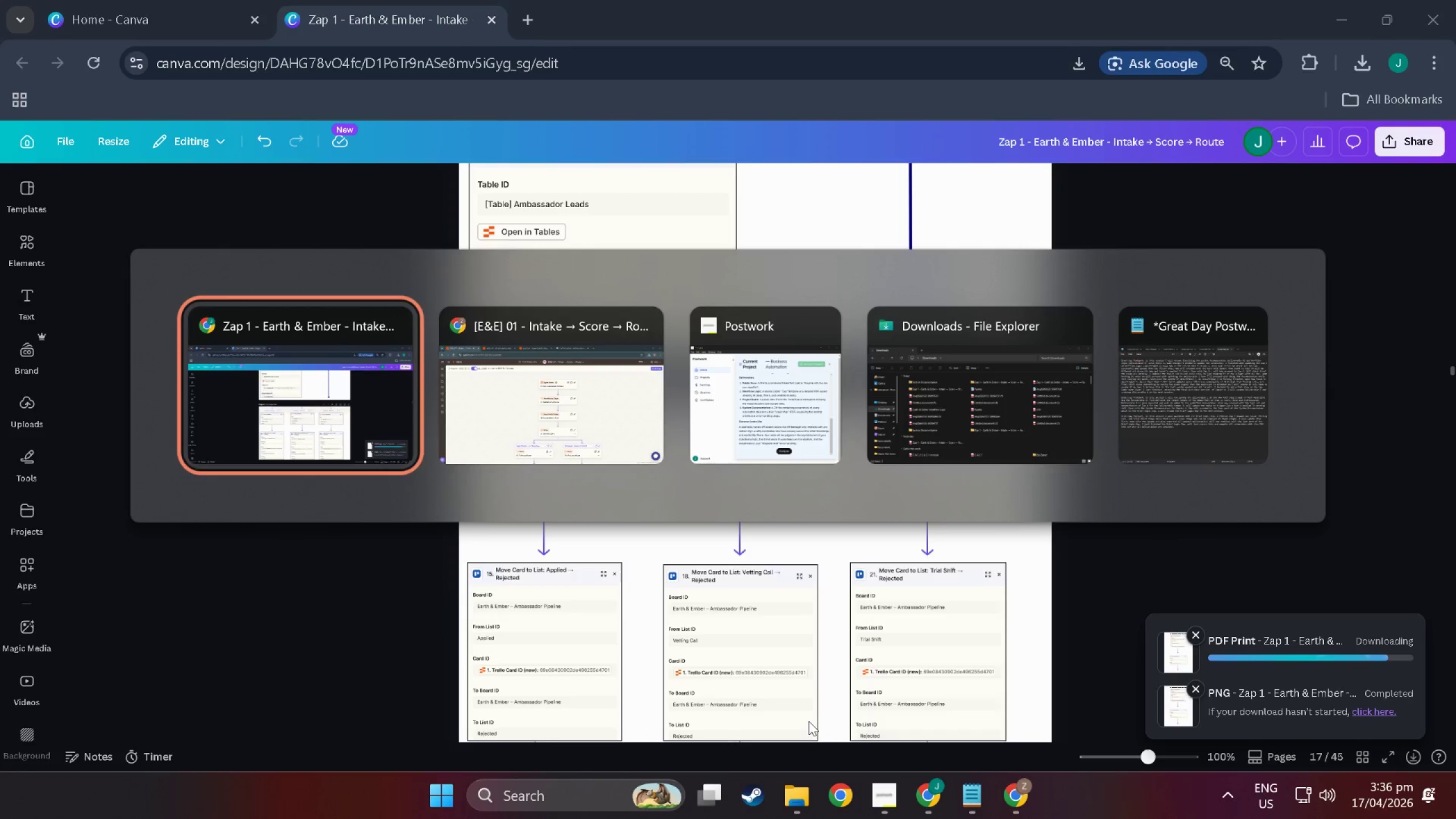 
key(Alt+Tab)
 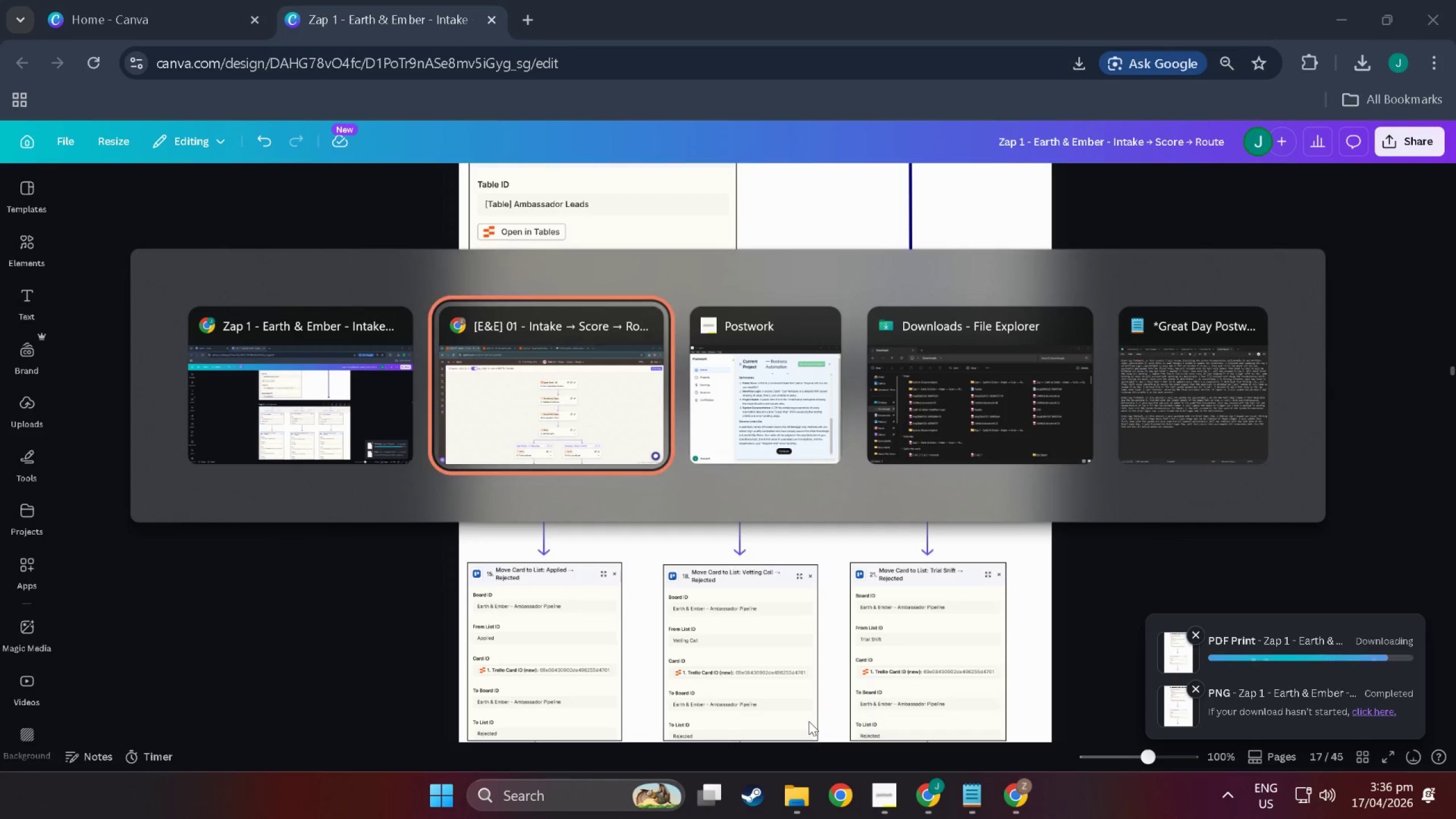 
key(Alt+Tab)